 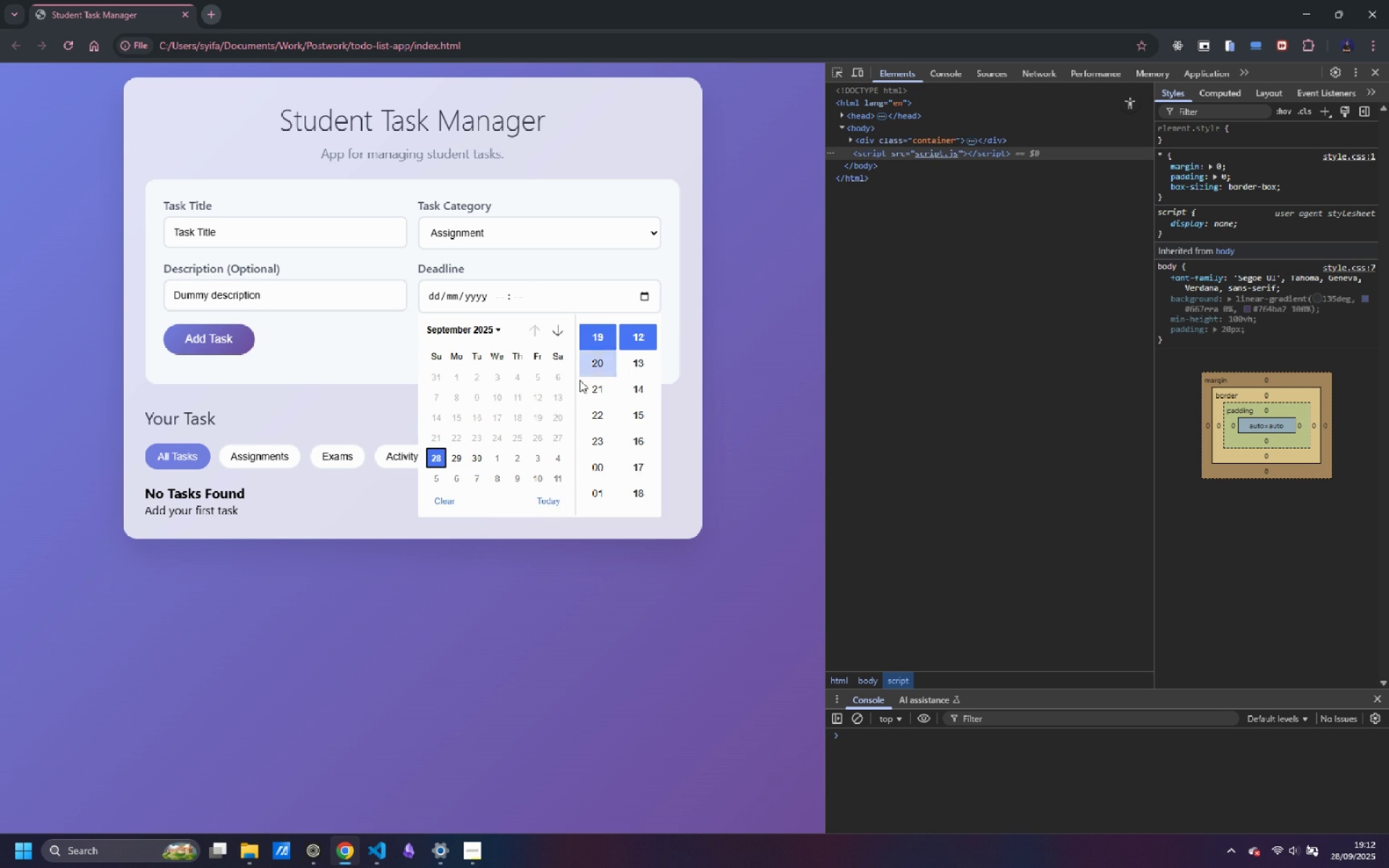 
left_click([603, 444])
 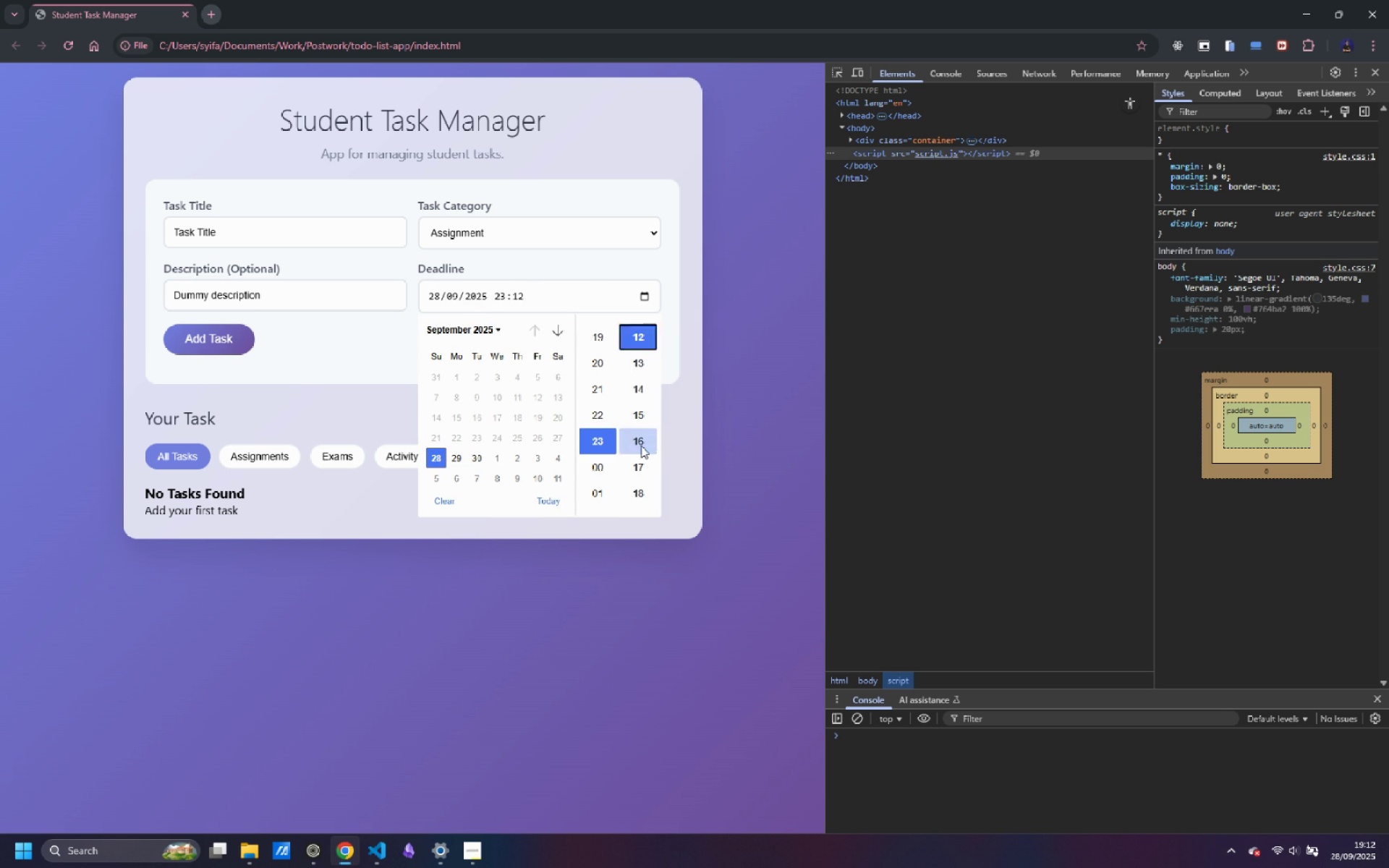 
left_click([641, 446])
 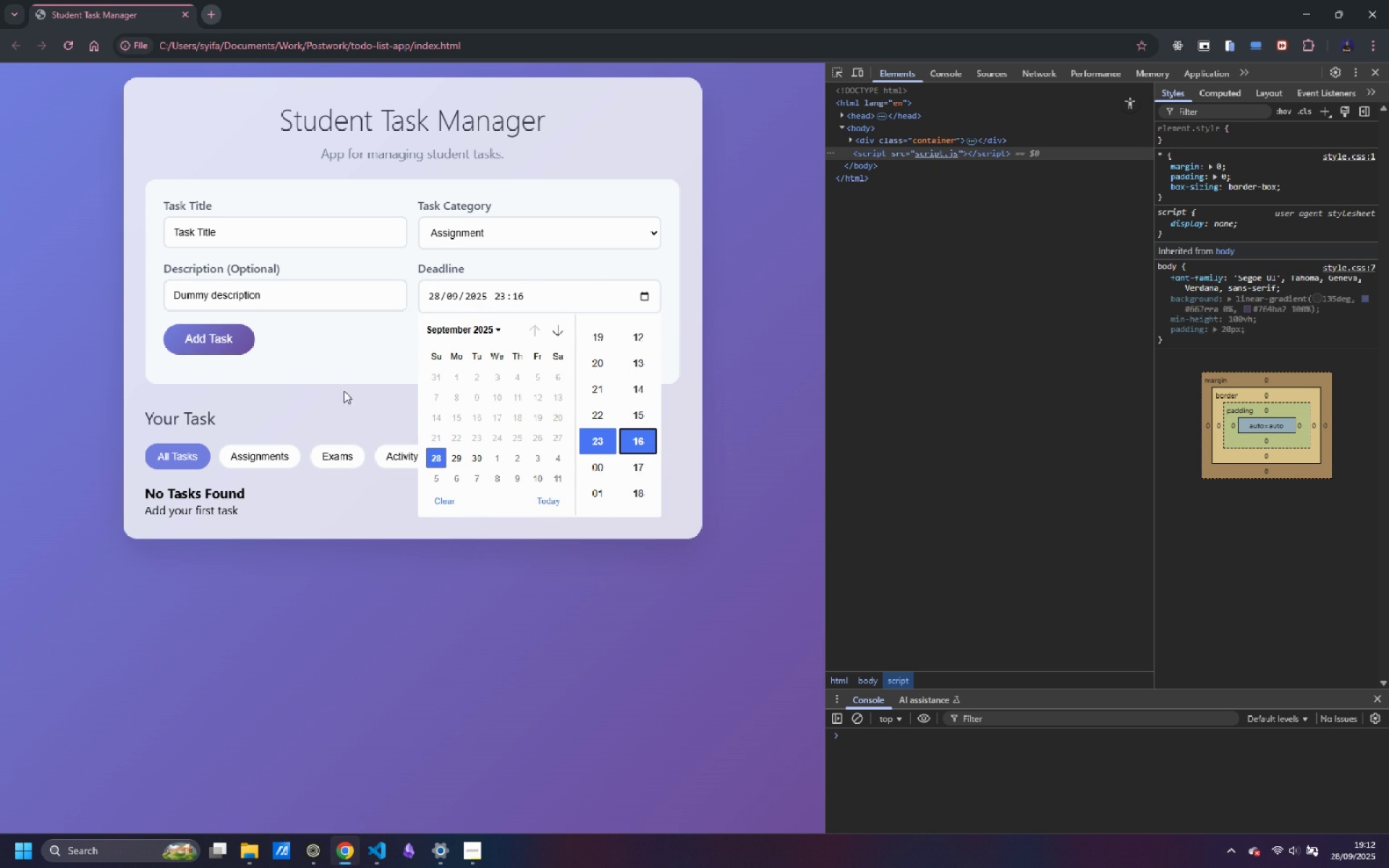 
left_click([346, 359])
 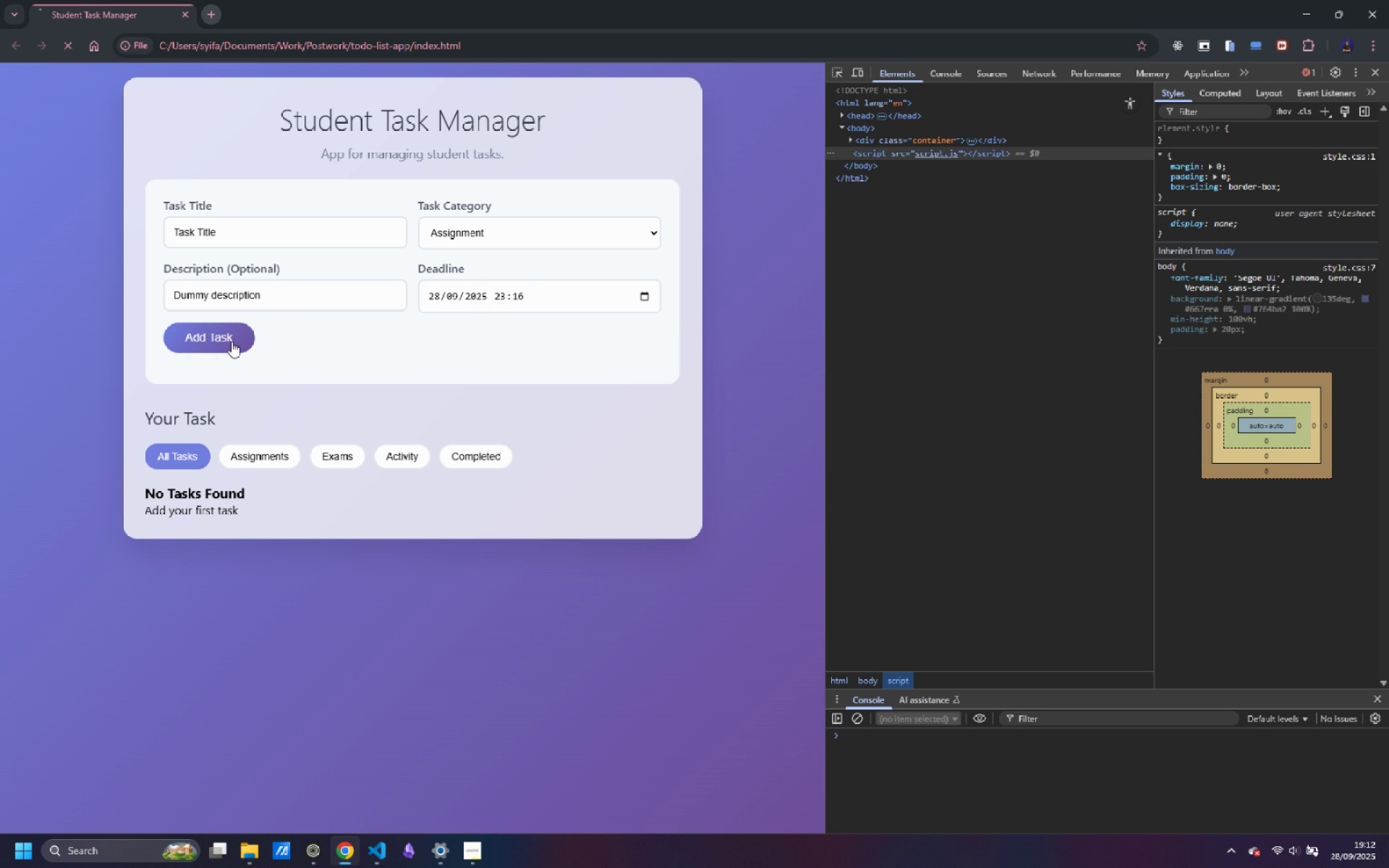 
left_click([232, 341])
 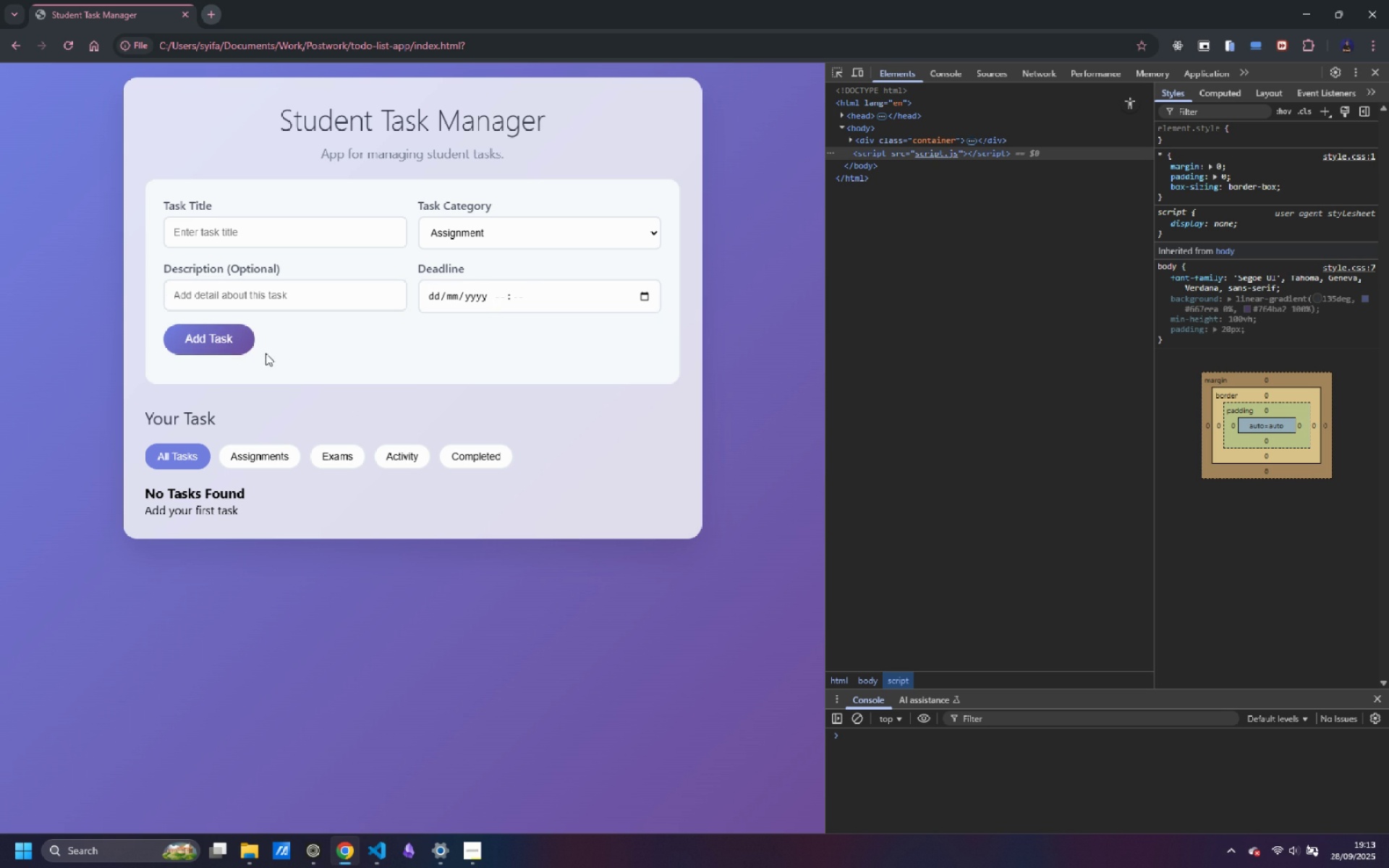 
left_click([225, 340])
 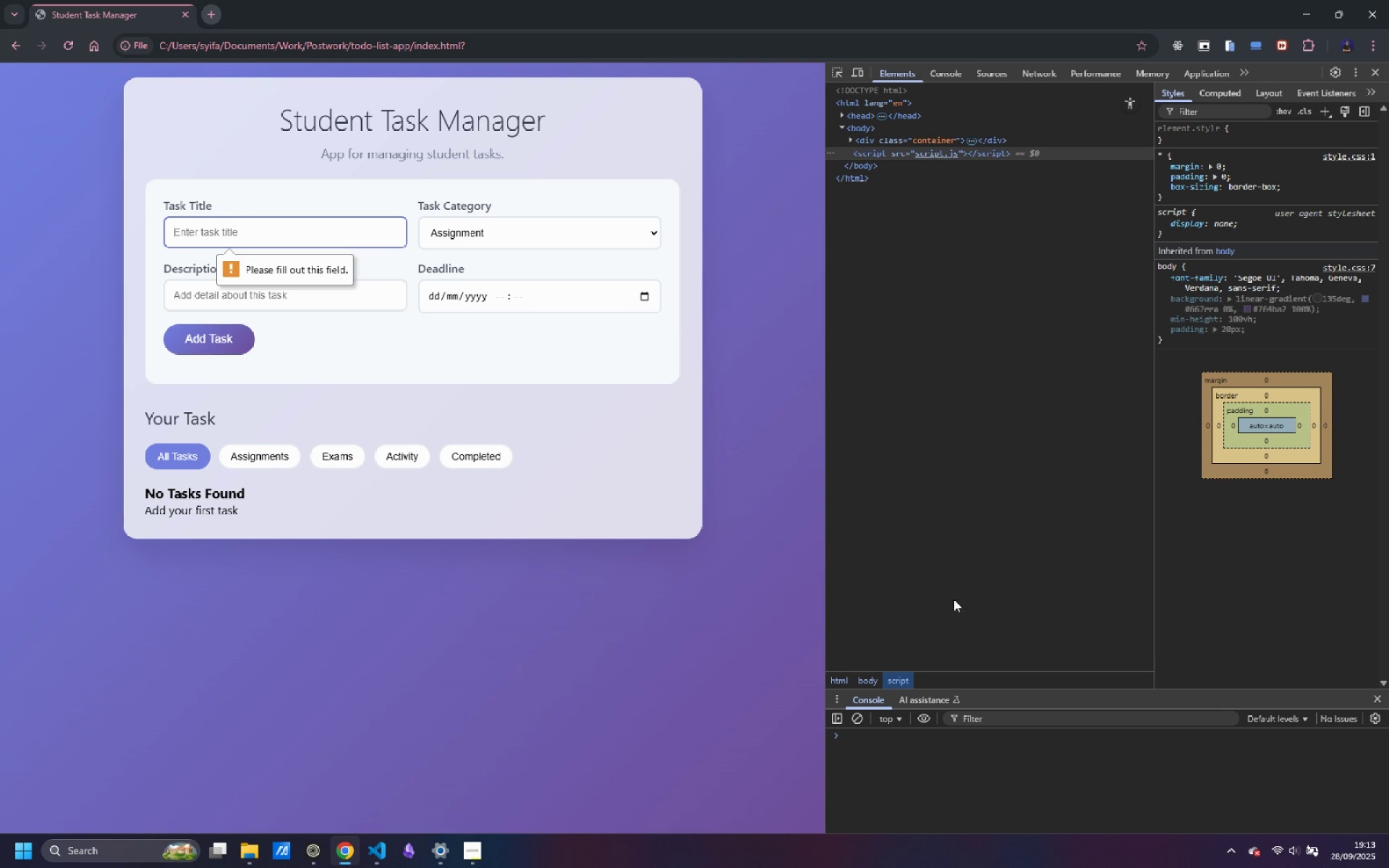 
double_click([869, 738])
 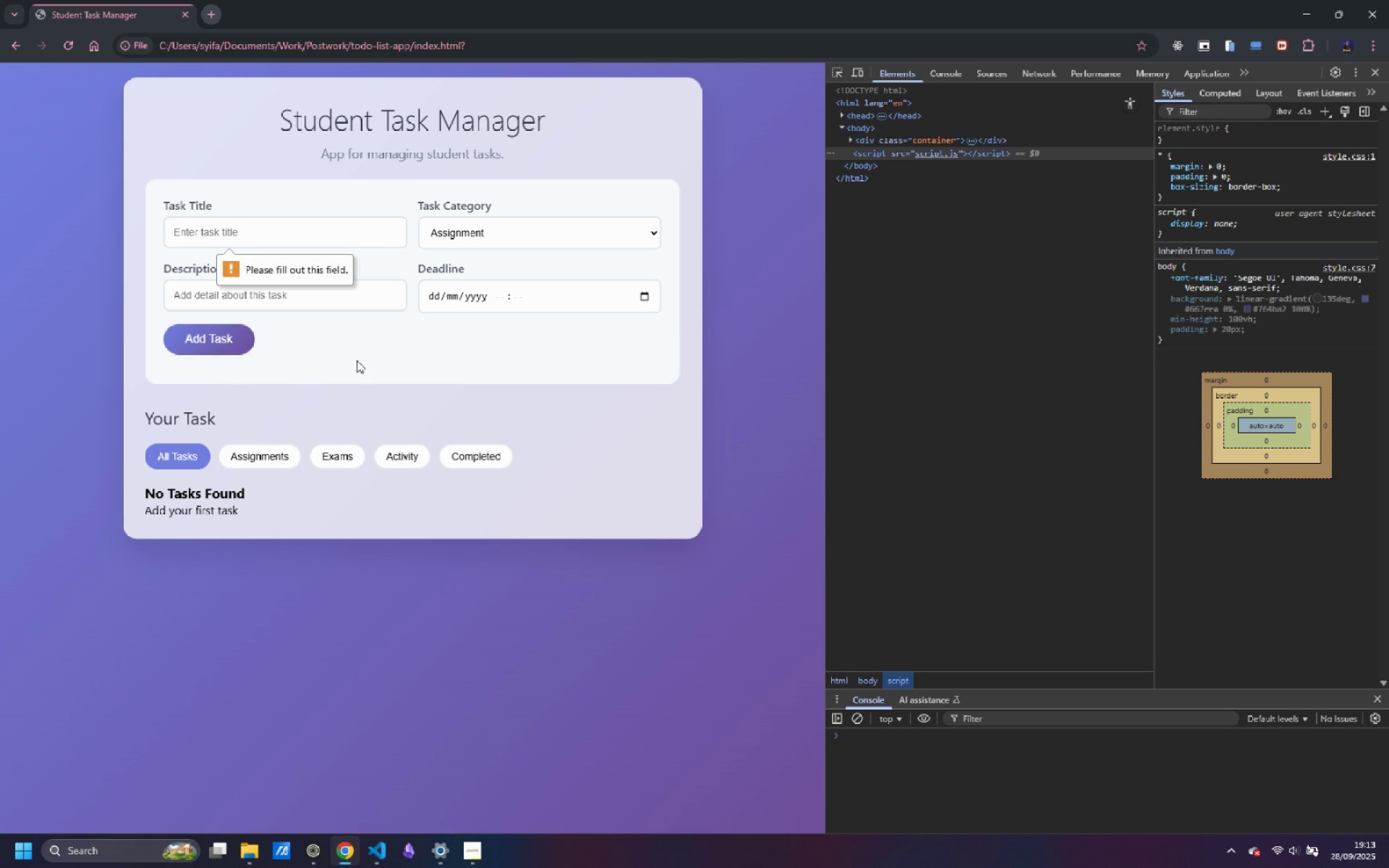 
left_click([364, 355])
 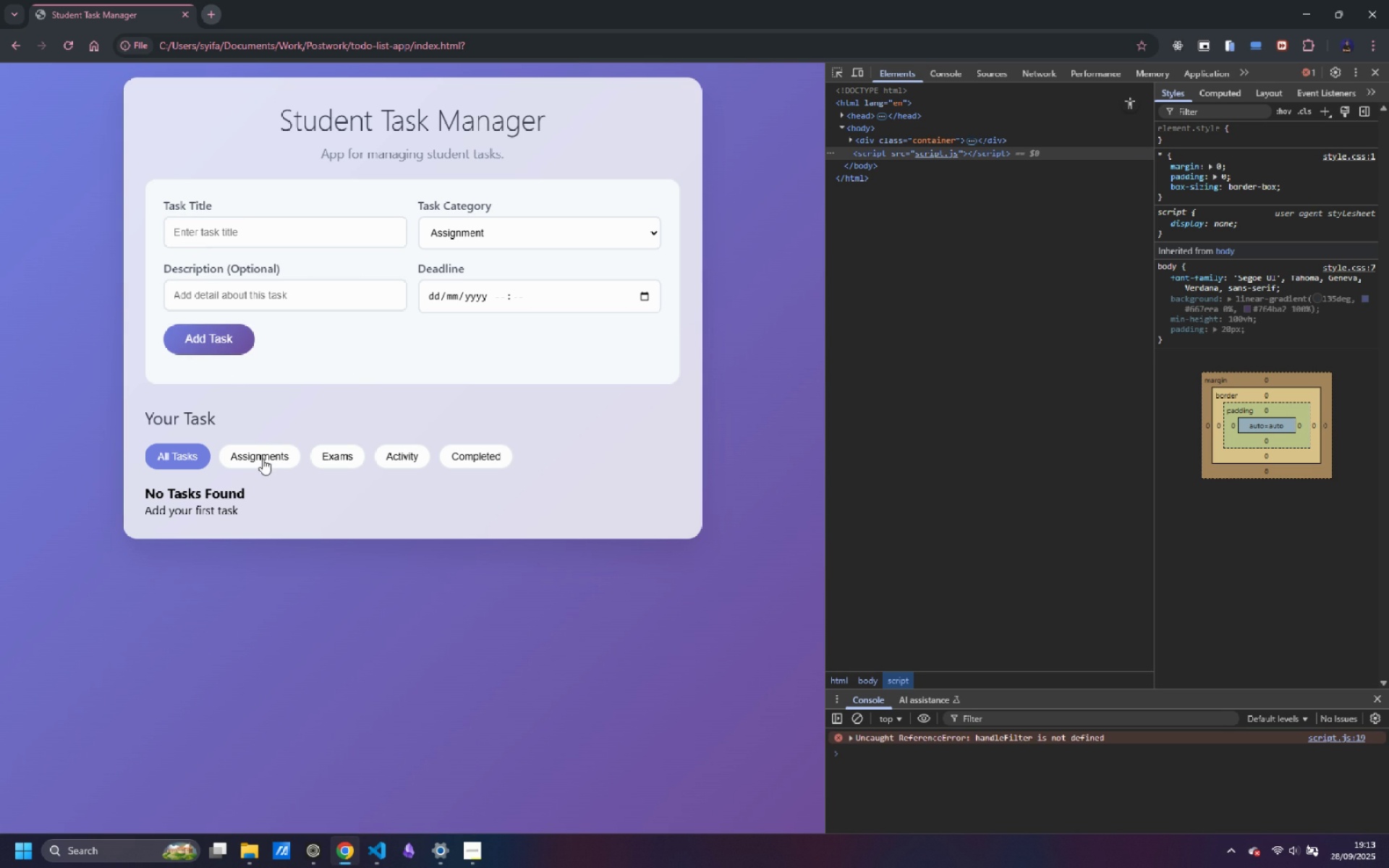 
left_click([263, 459])
 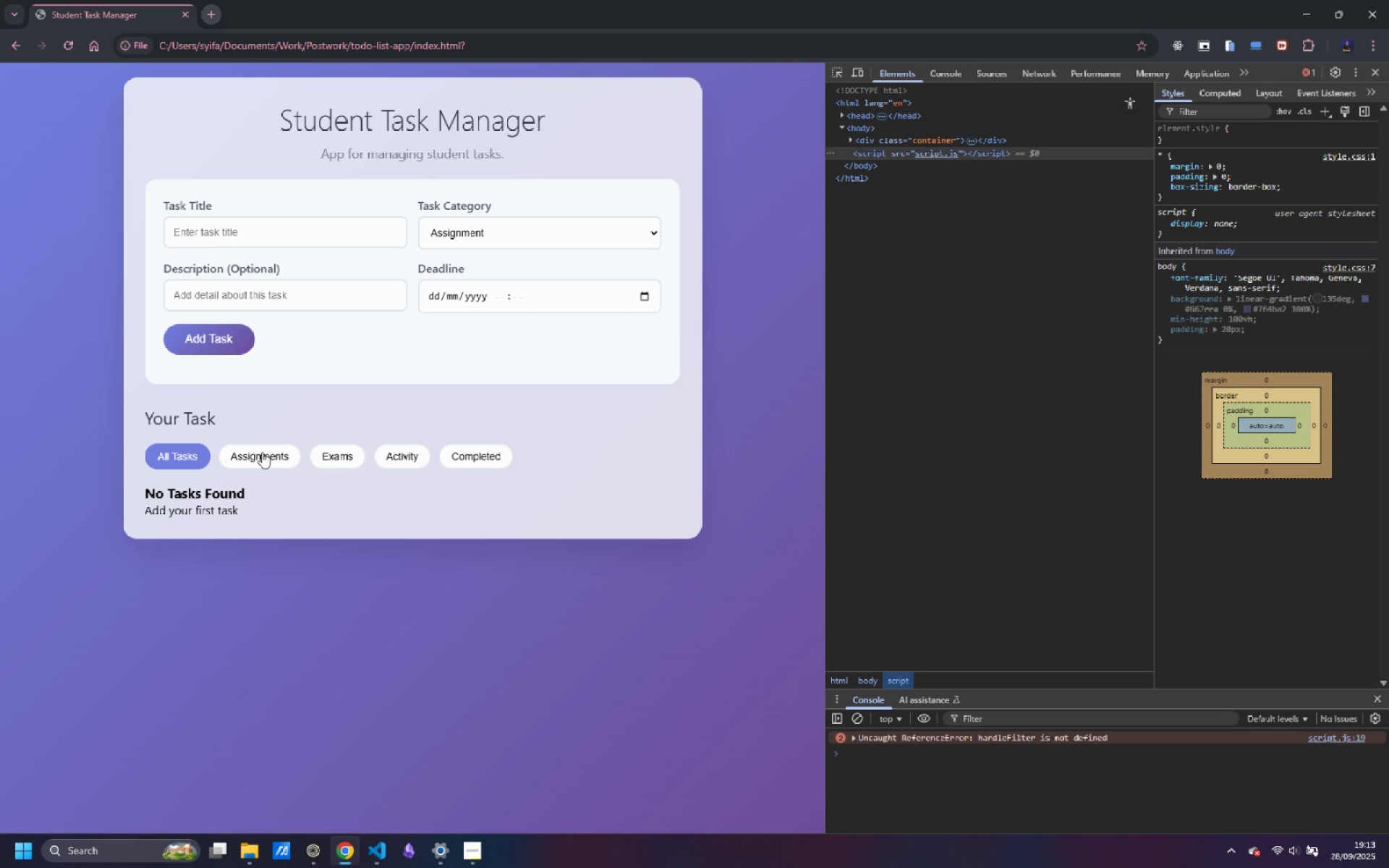 
left_click([262, 451])
 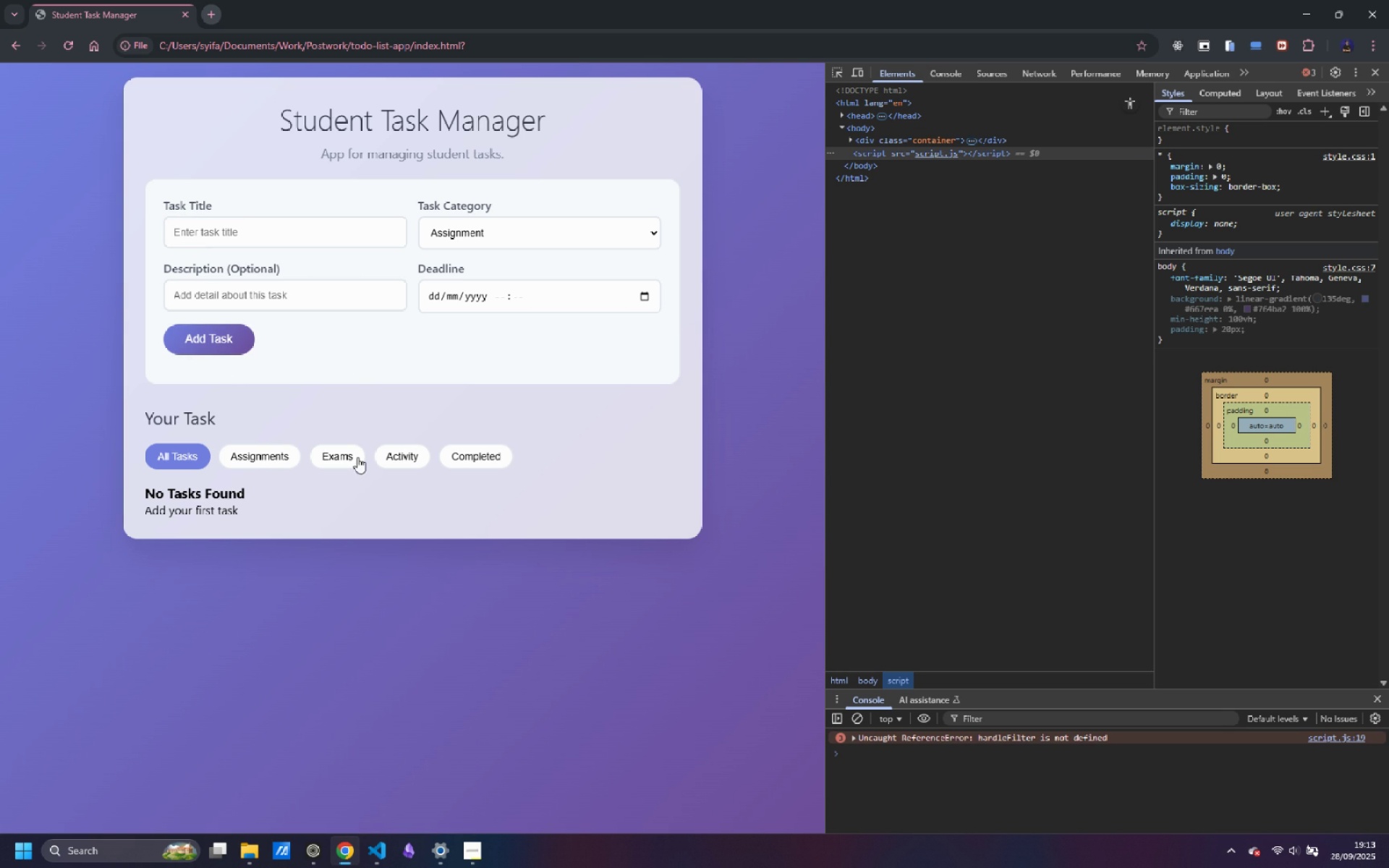 
left_click([357, 457])